 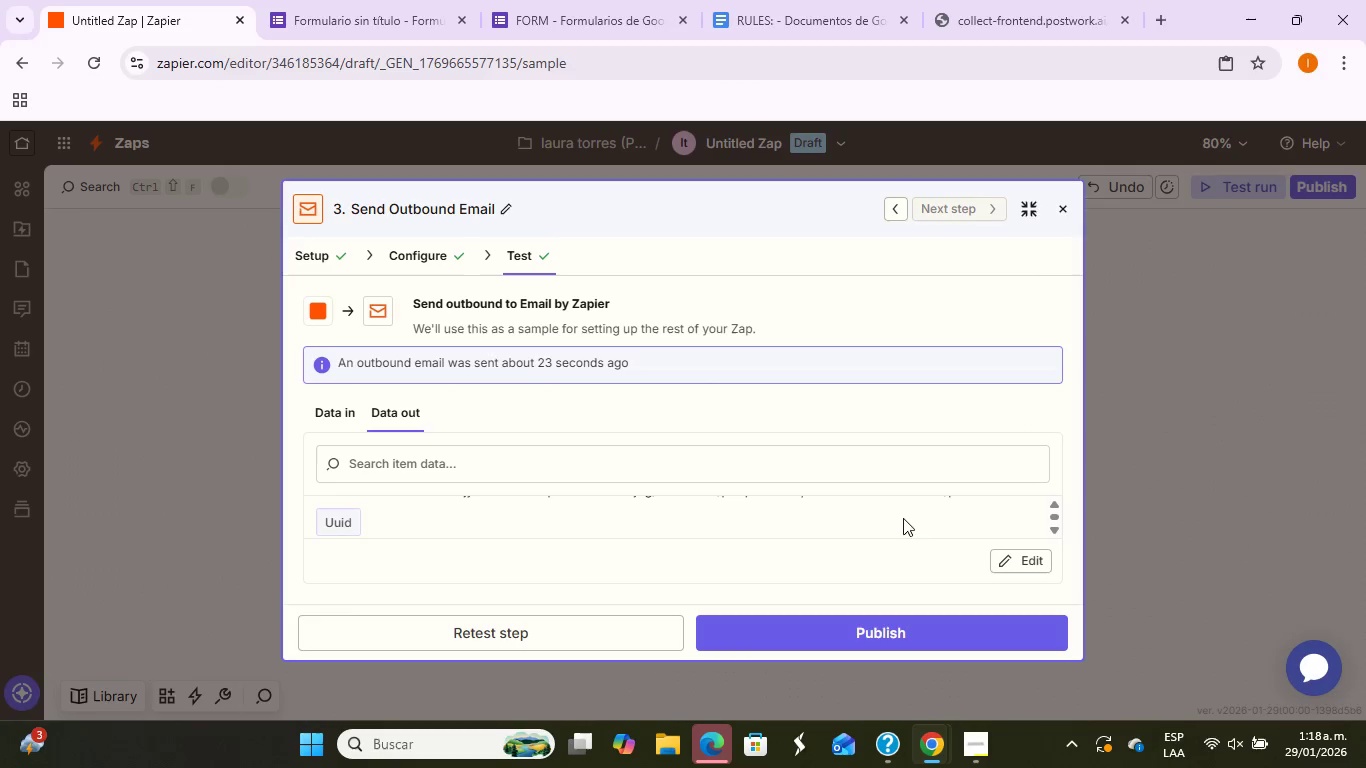 
scroll: coordinate [899, 522], scroll_direction: up, amount: 1.0
 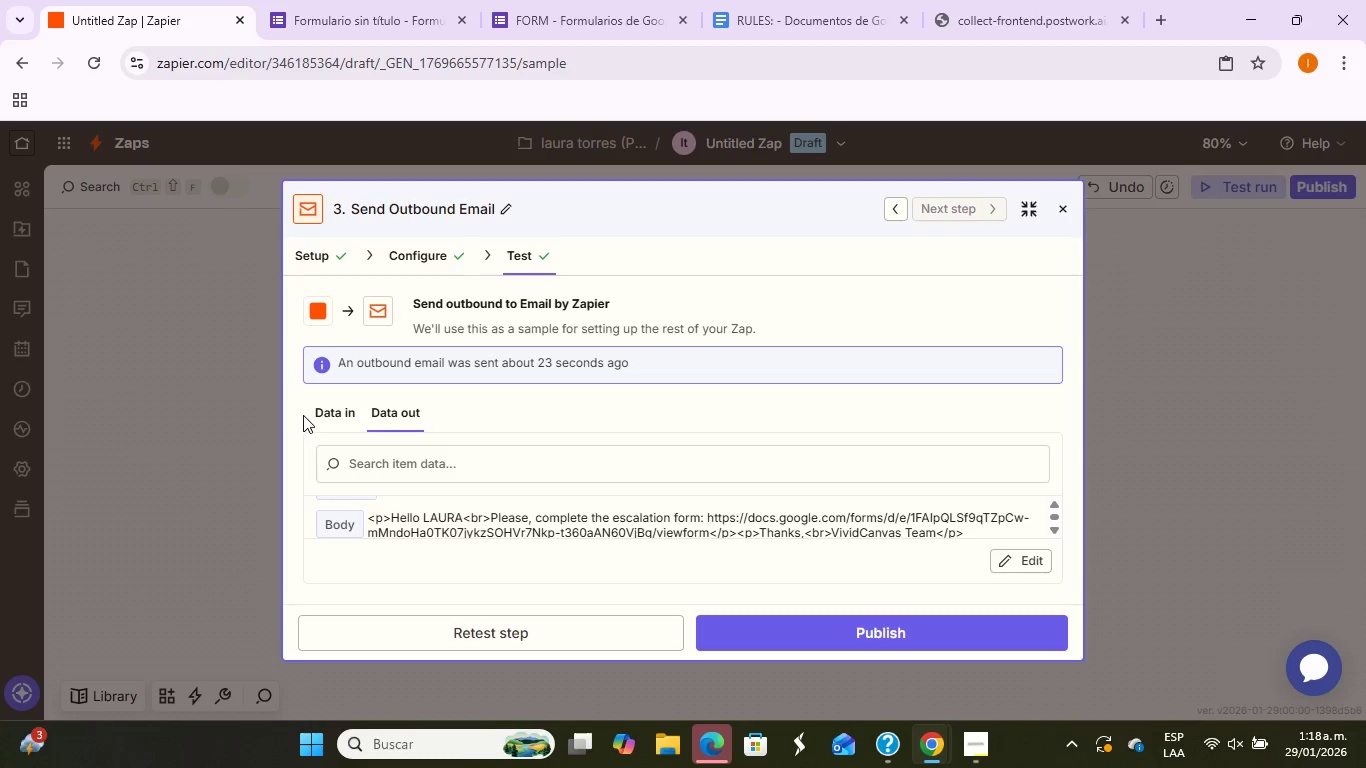 
left_click([321, 408])
 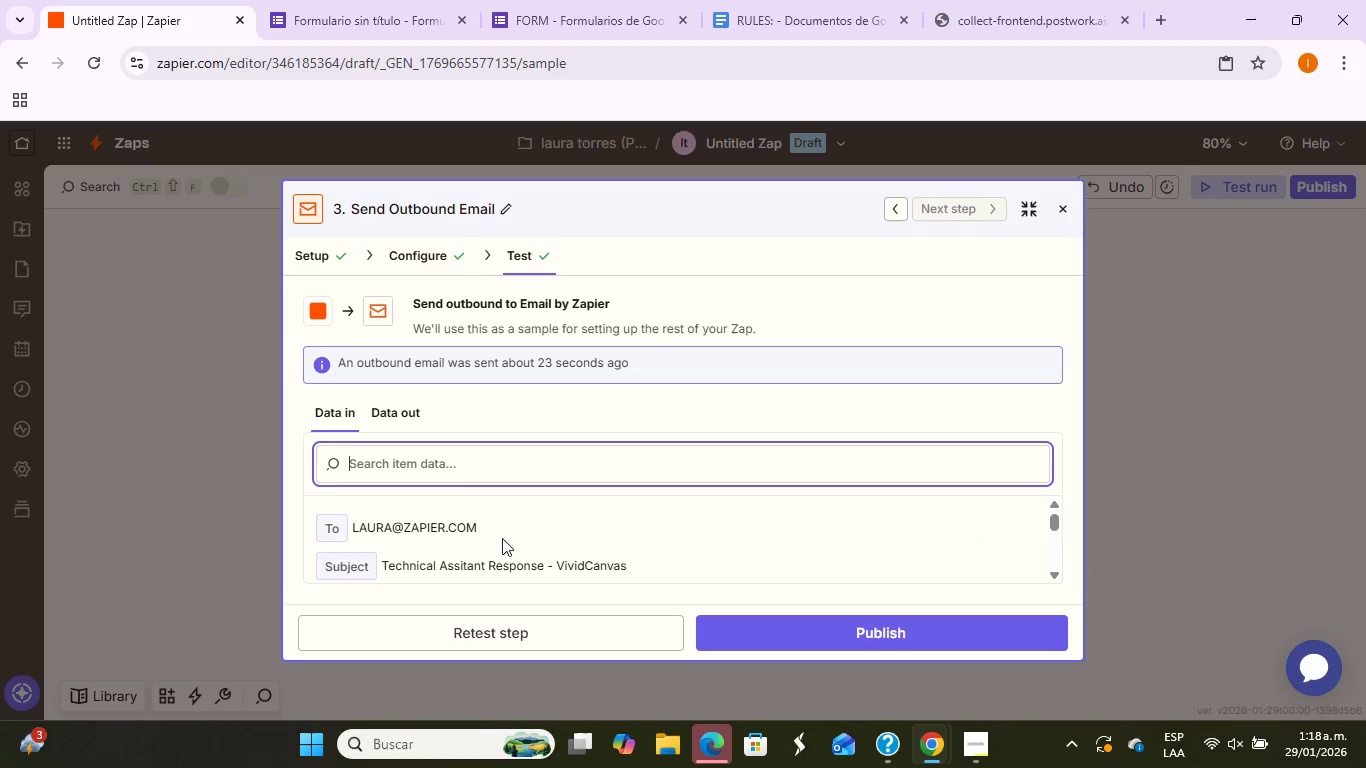 
scroll: coordinate [506, 542], scroll_direction: down, amount: 4.0
 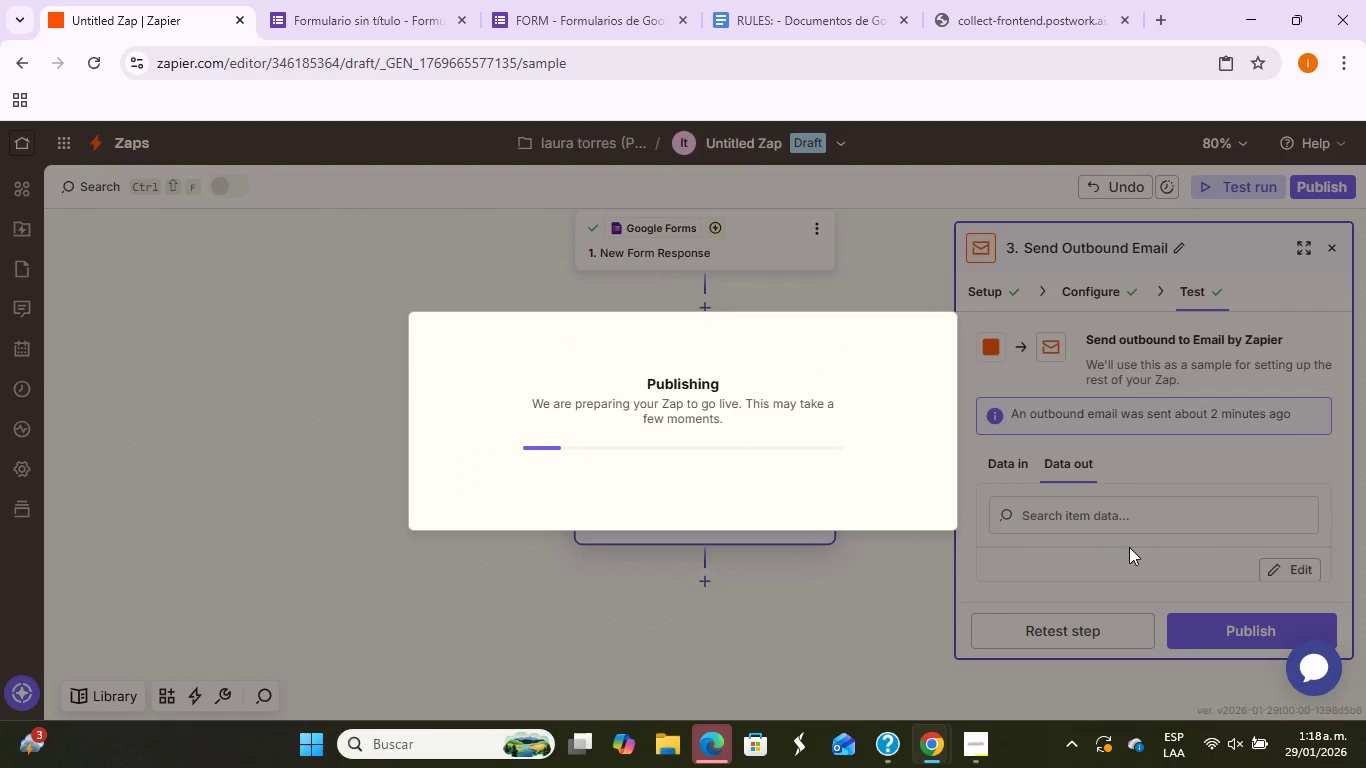 
wait(6.27)
 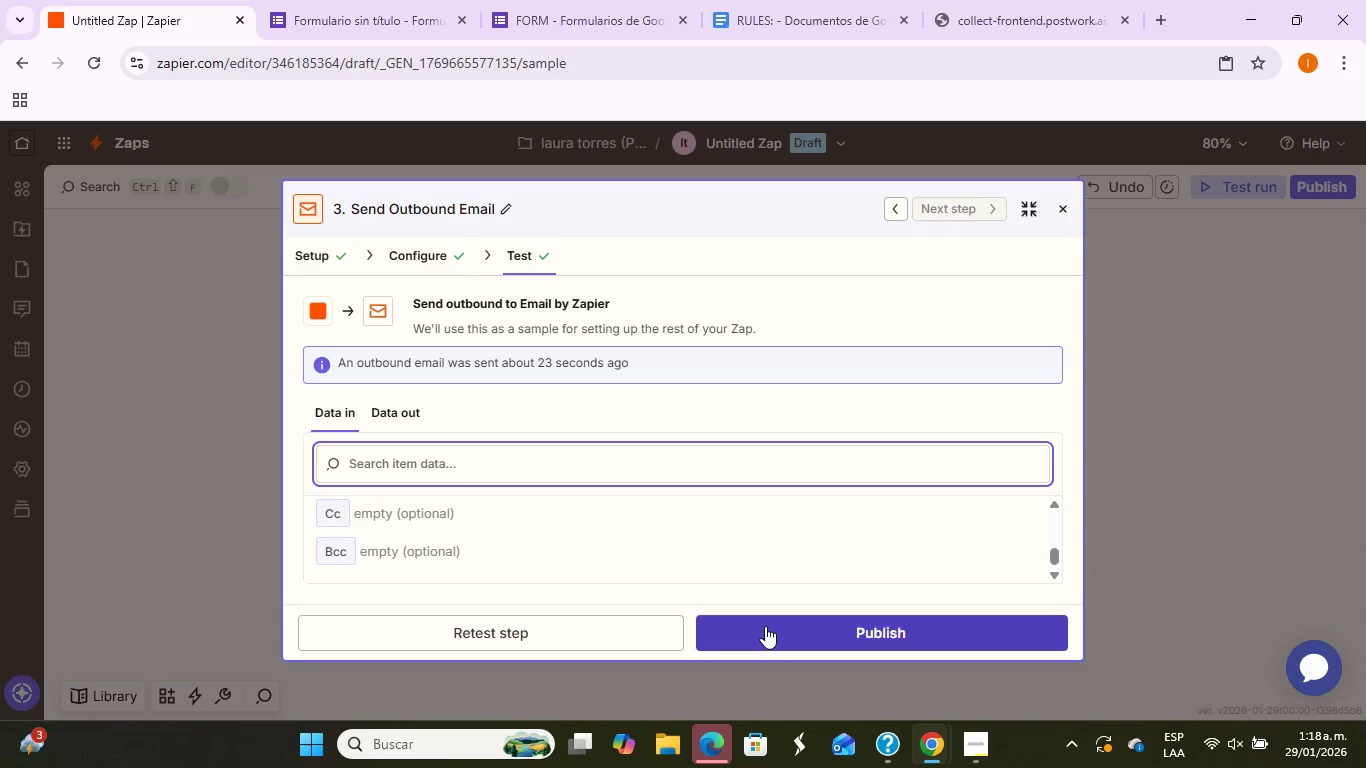 
mouse_move([833, 436])
 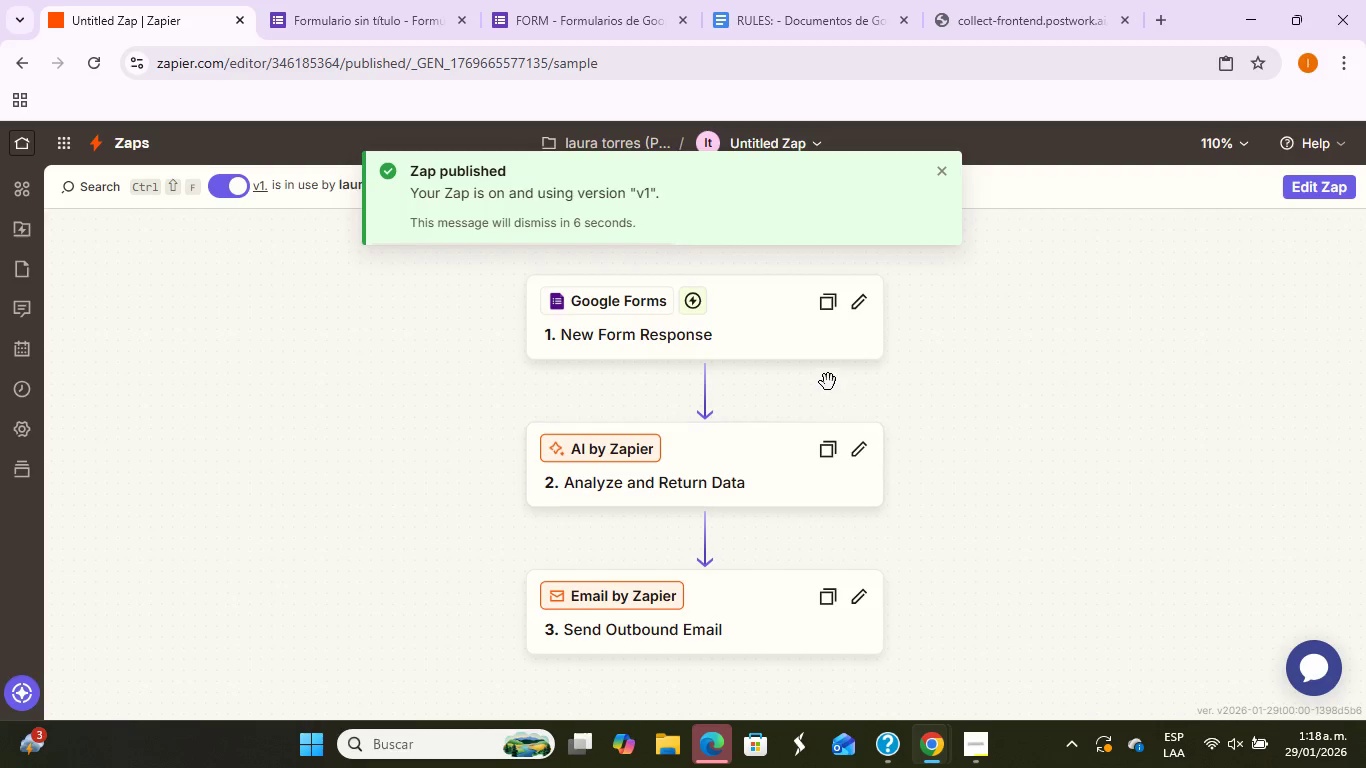 
left_click([747, 335])
 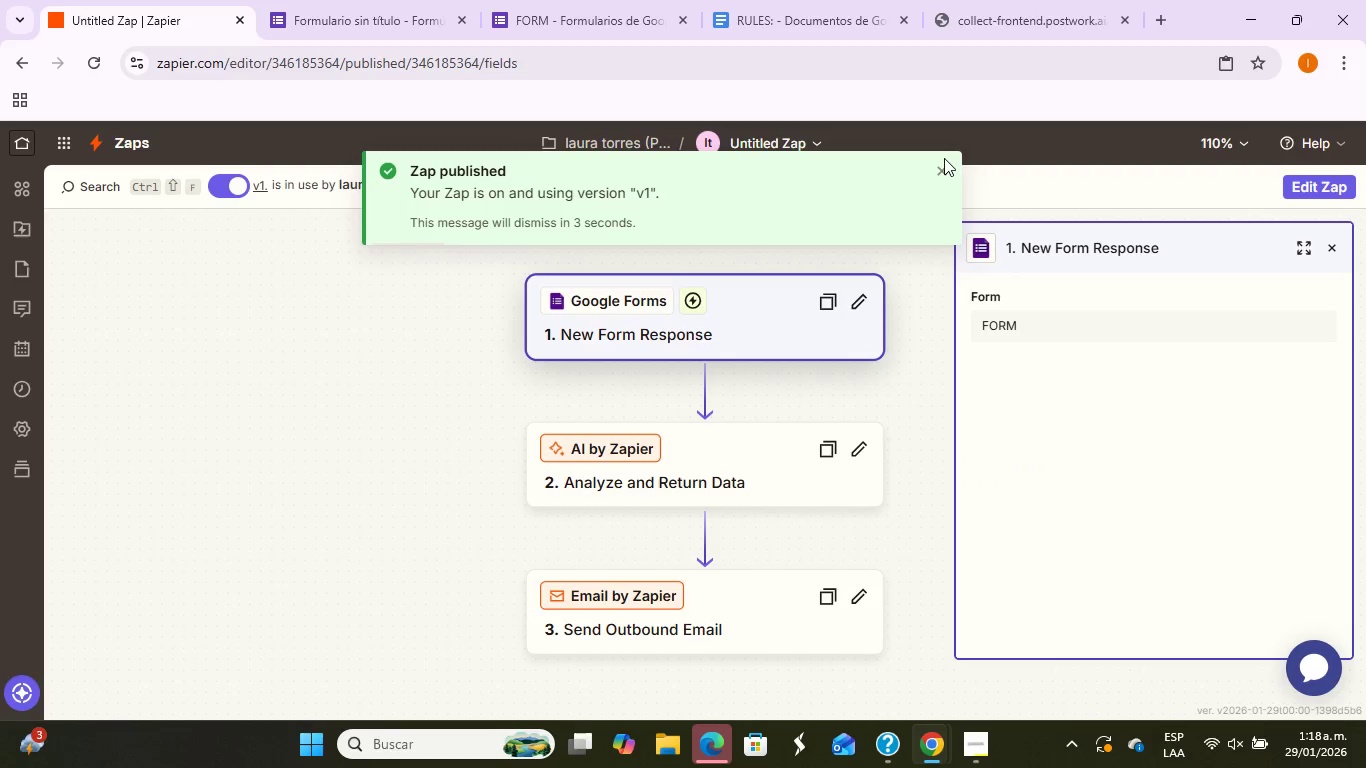 
left_click([944, 160])
 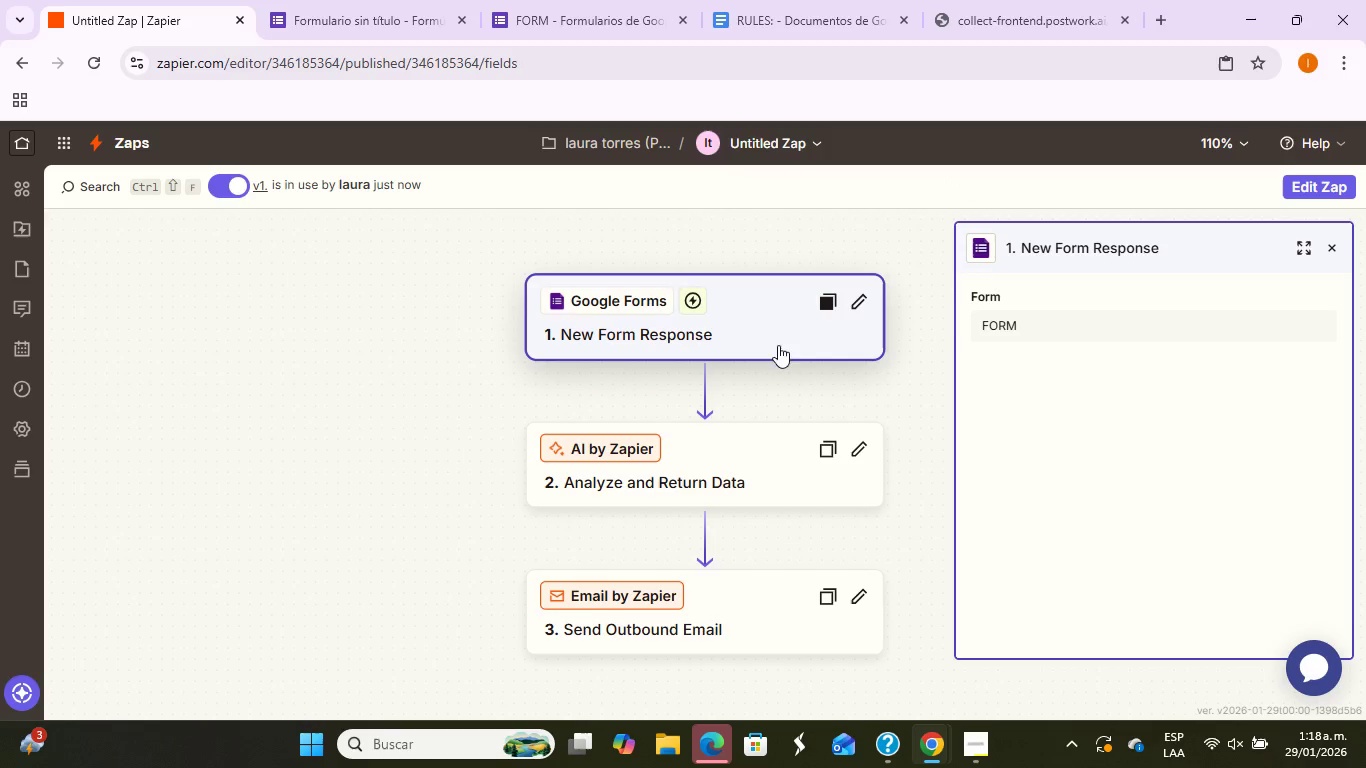 
mouse_move([759, 335])
 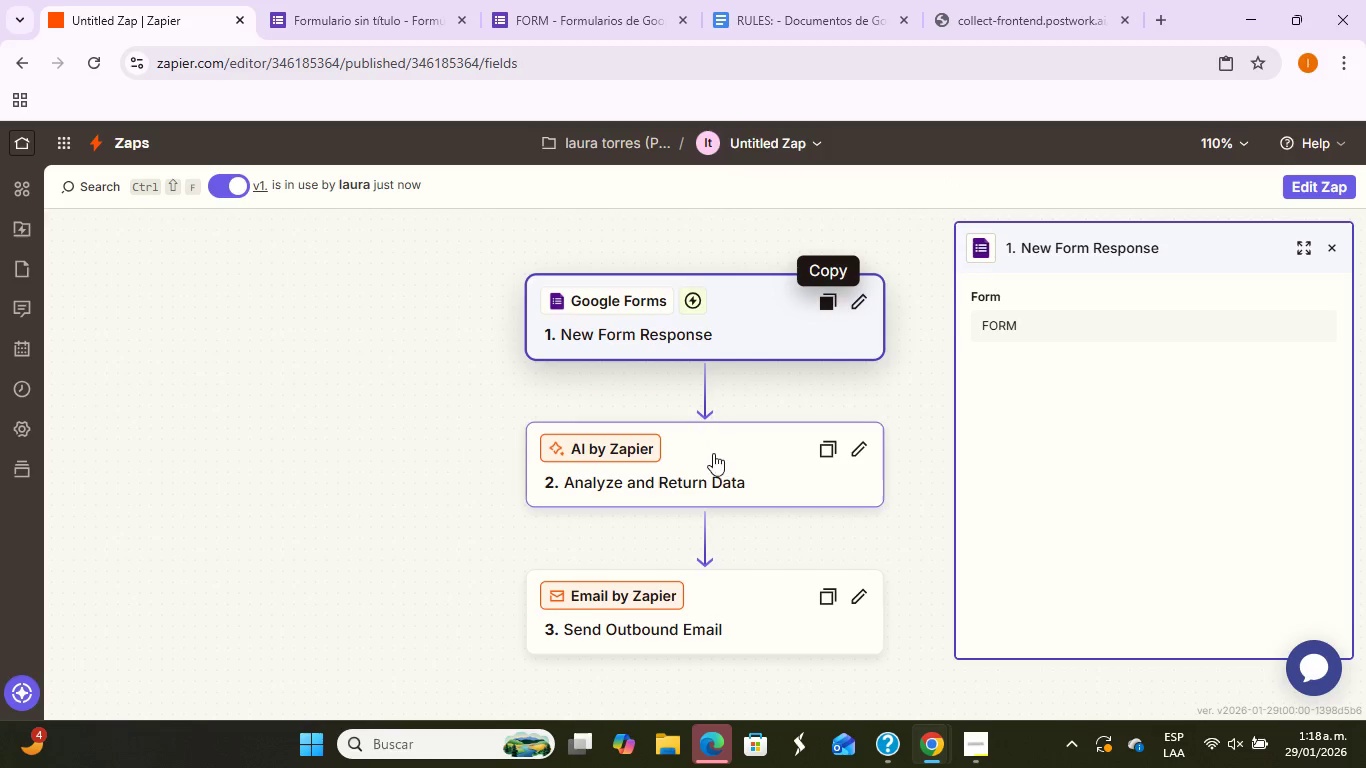 
left_click([1302, 181])
 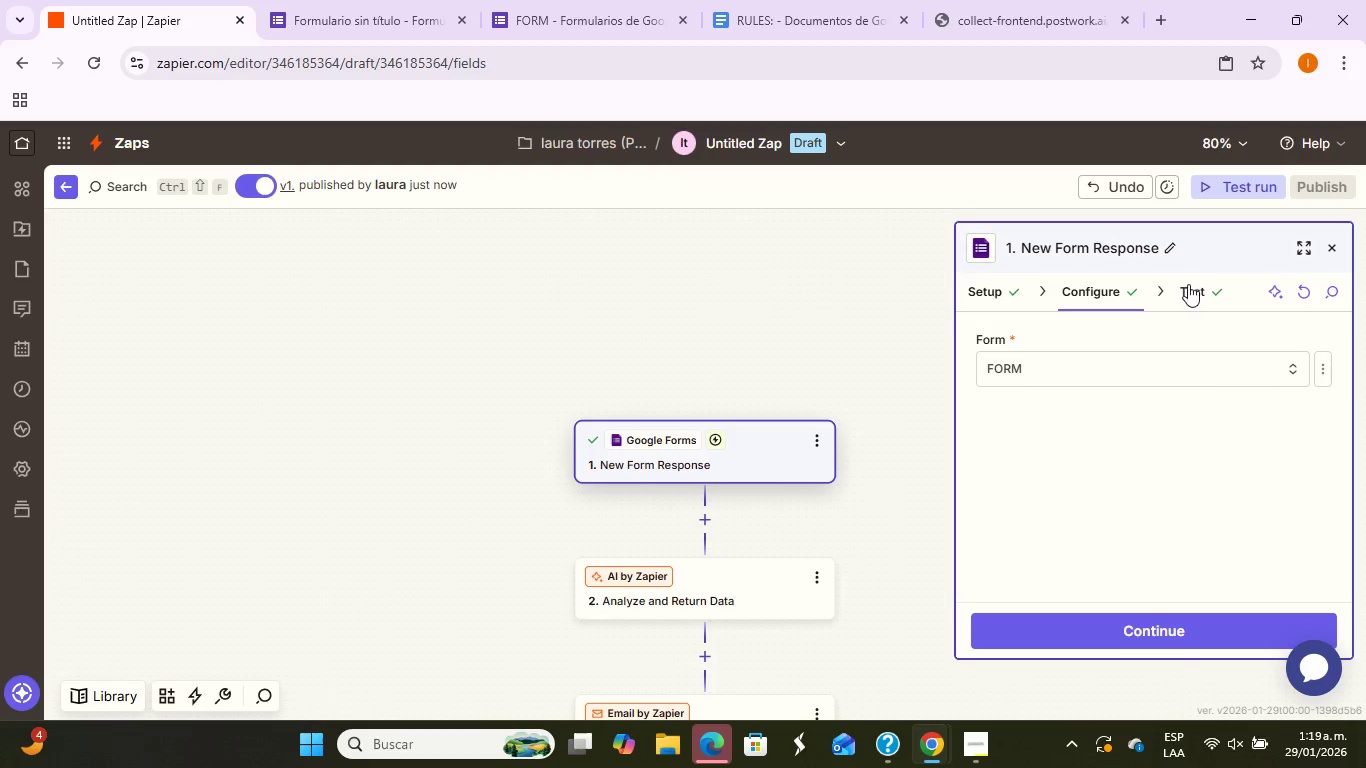 
scroll: coordinate [817, 502], scroll_direction: down, amount: 1.0
 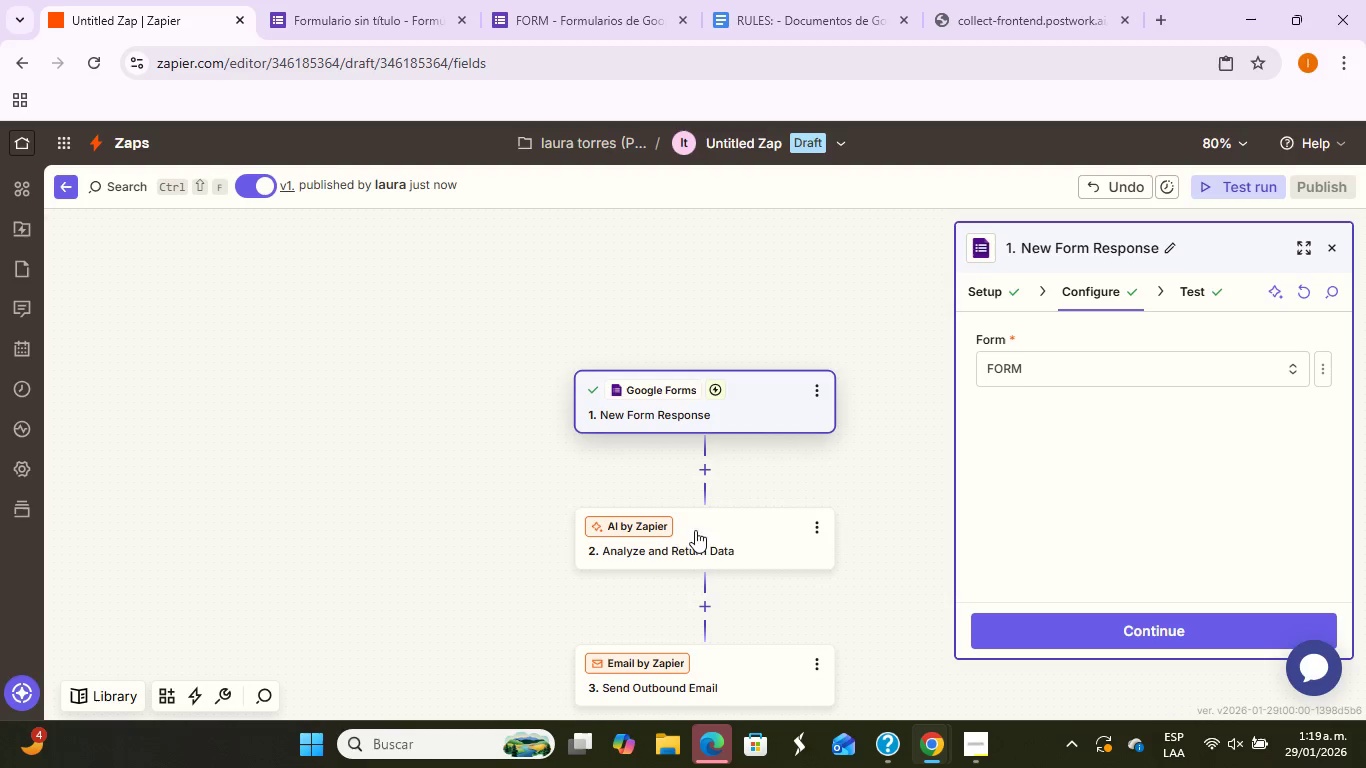 
mouse_move([714, 538])
 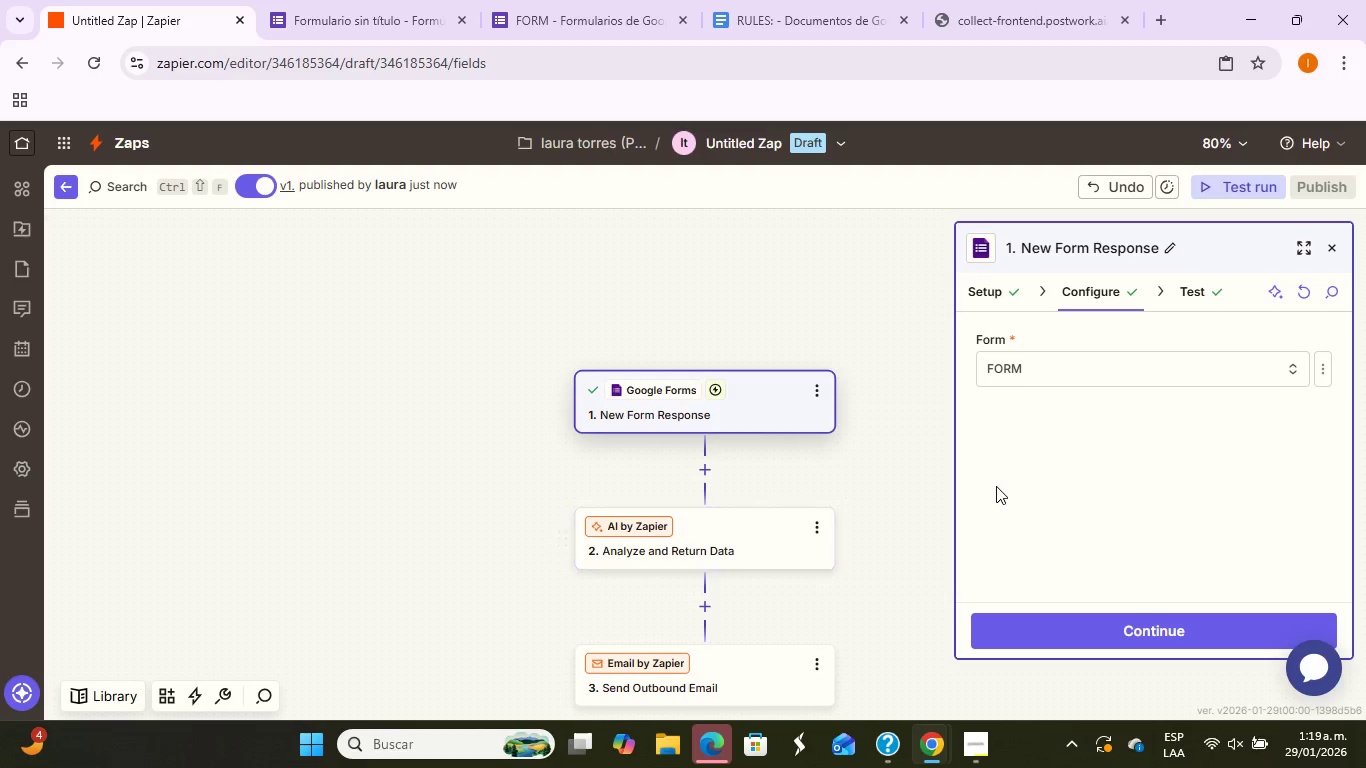 
key(Alt+Tab)